 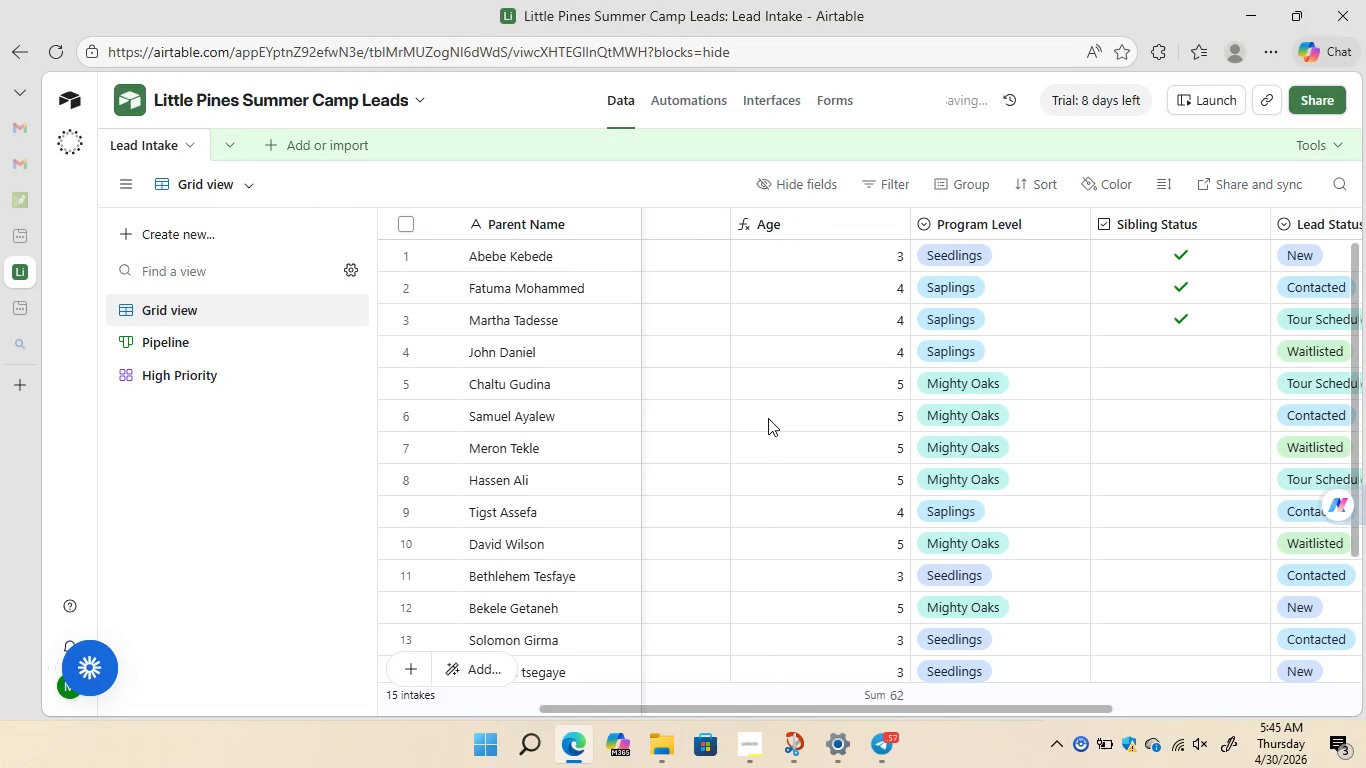 
left_click([693, 104])
 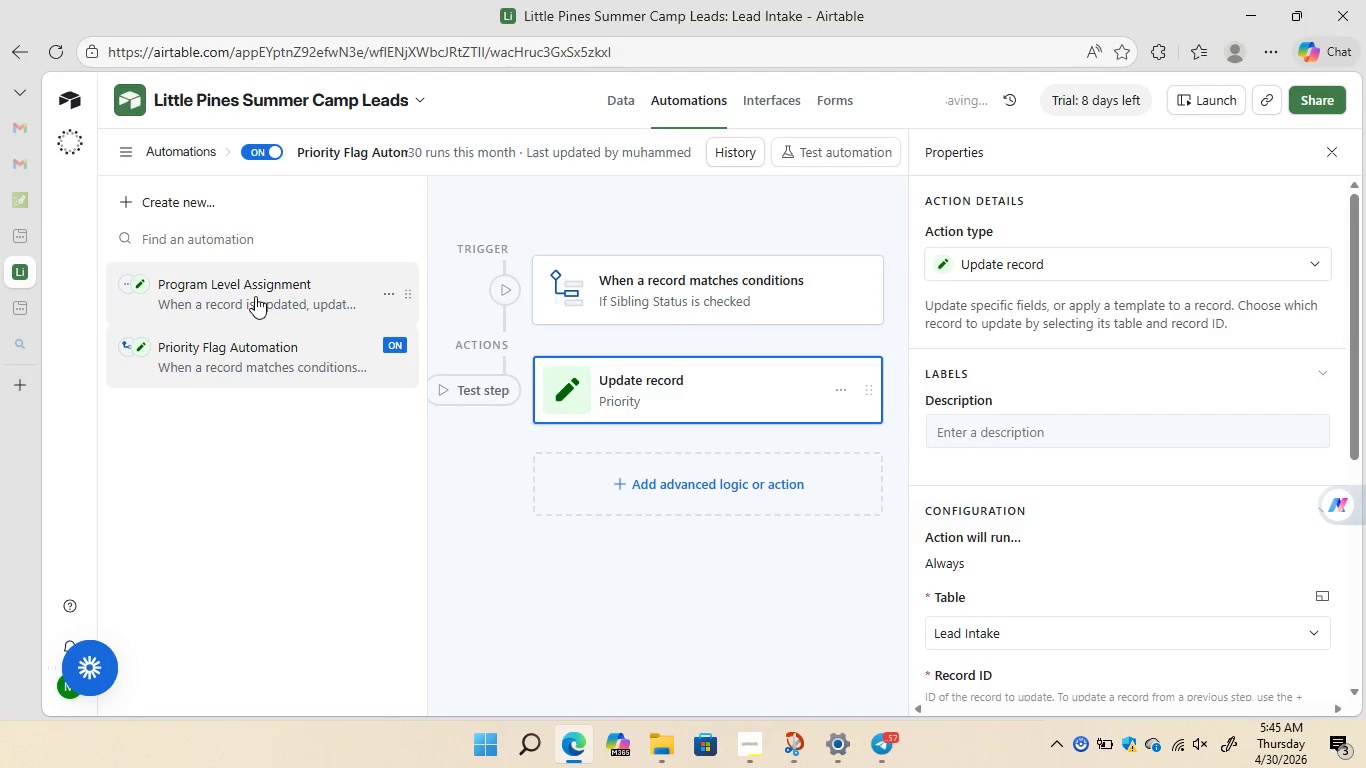 
wait(15.61)
 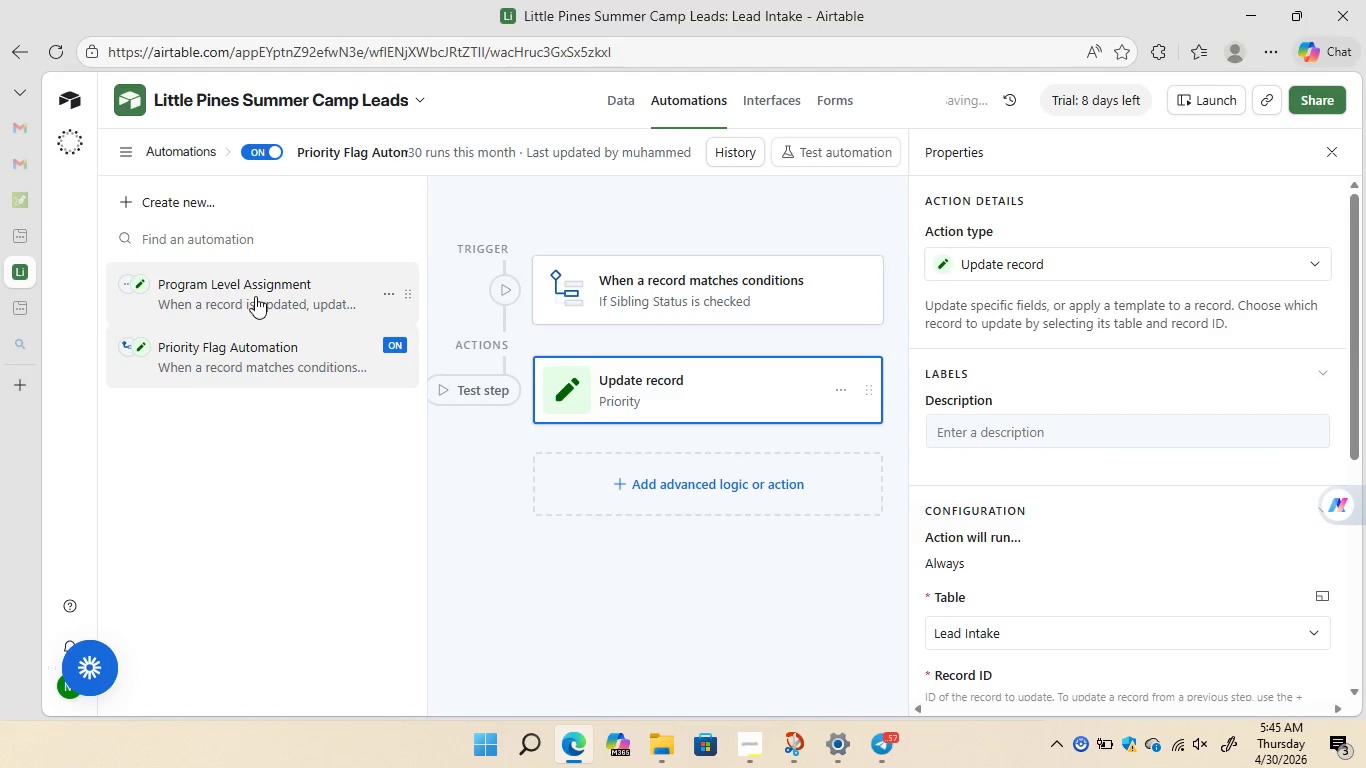 
left_click([1311, 261])
 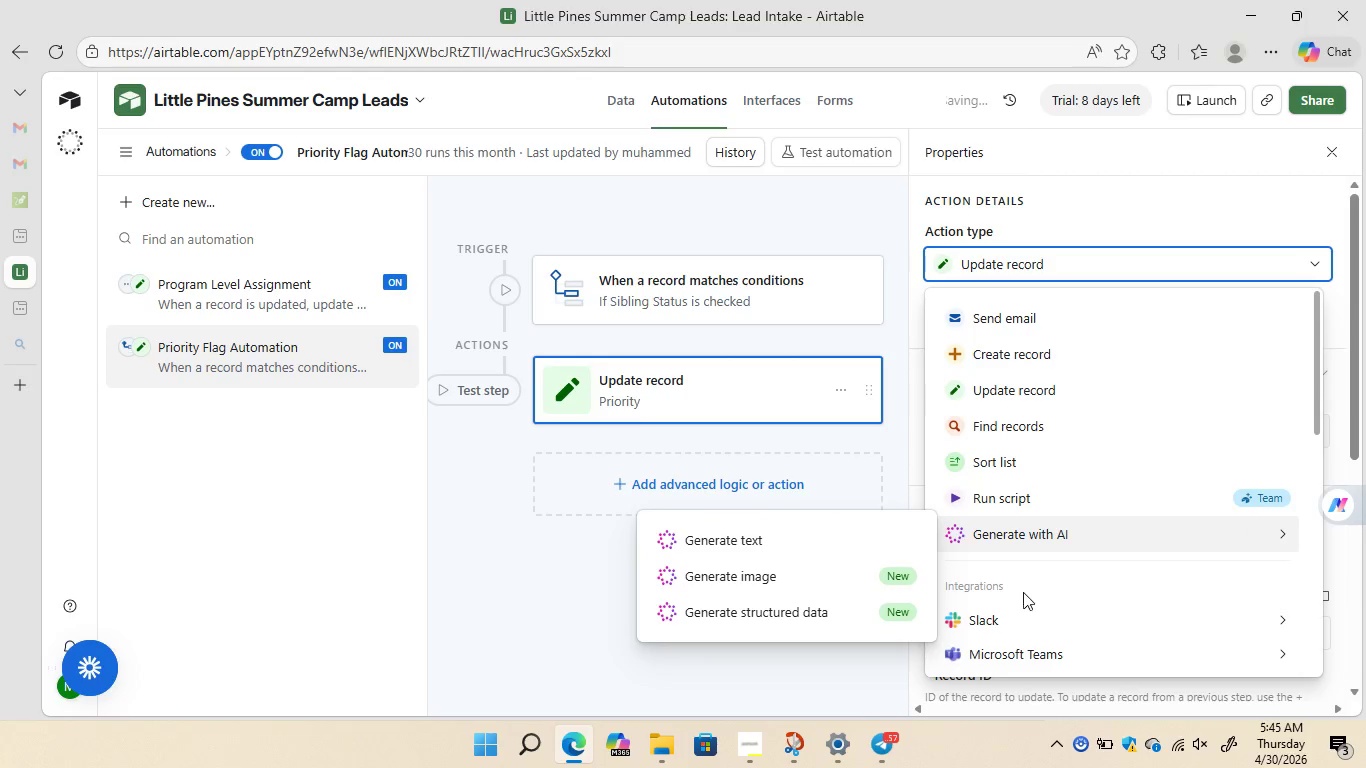 
mouse_move([1124, 395])
 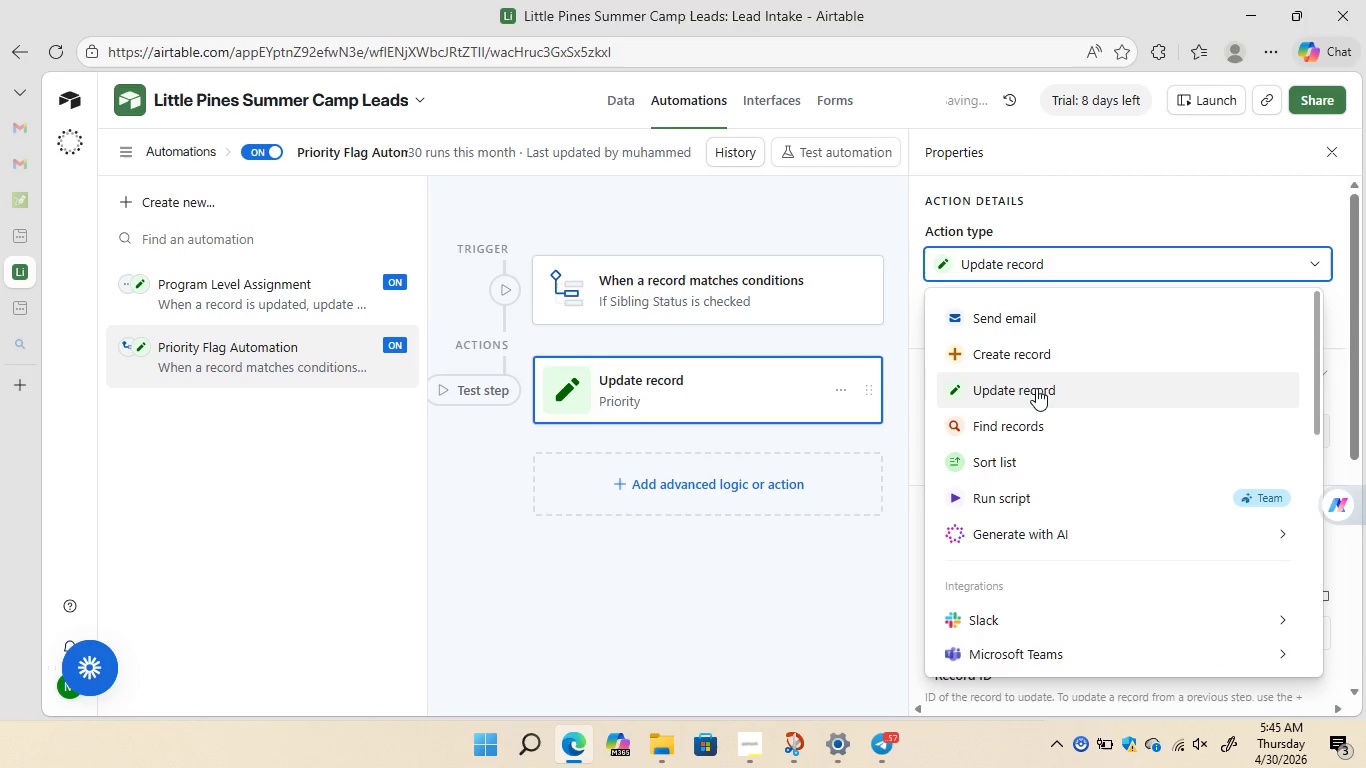 
wait(6.72)
 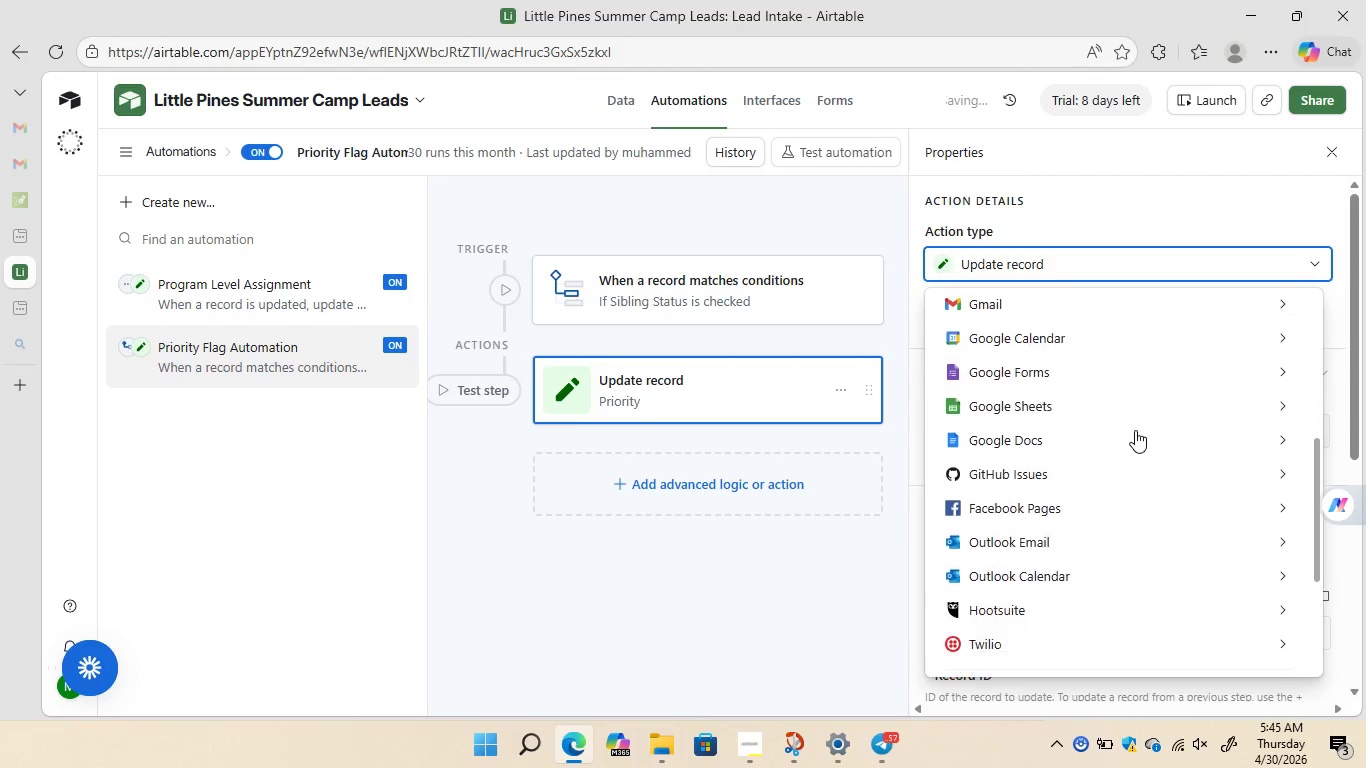 
left_click([886, 223])
 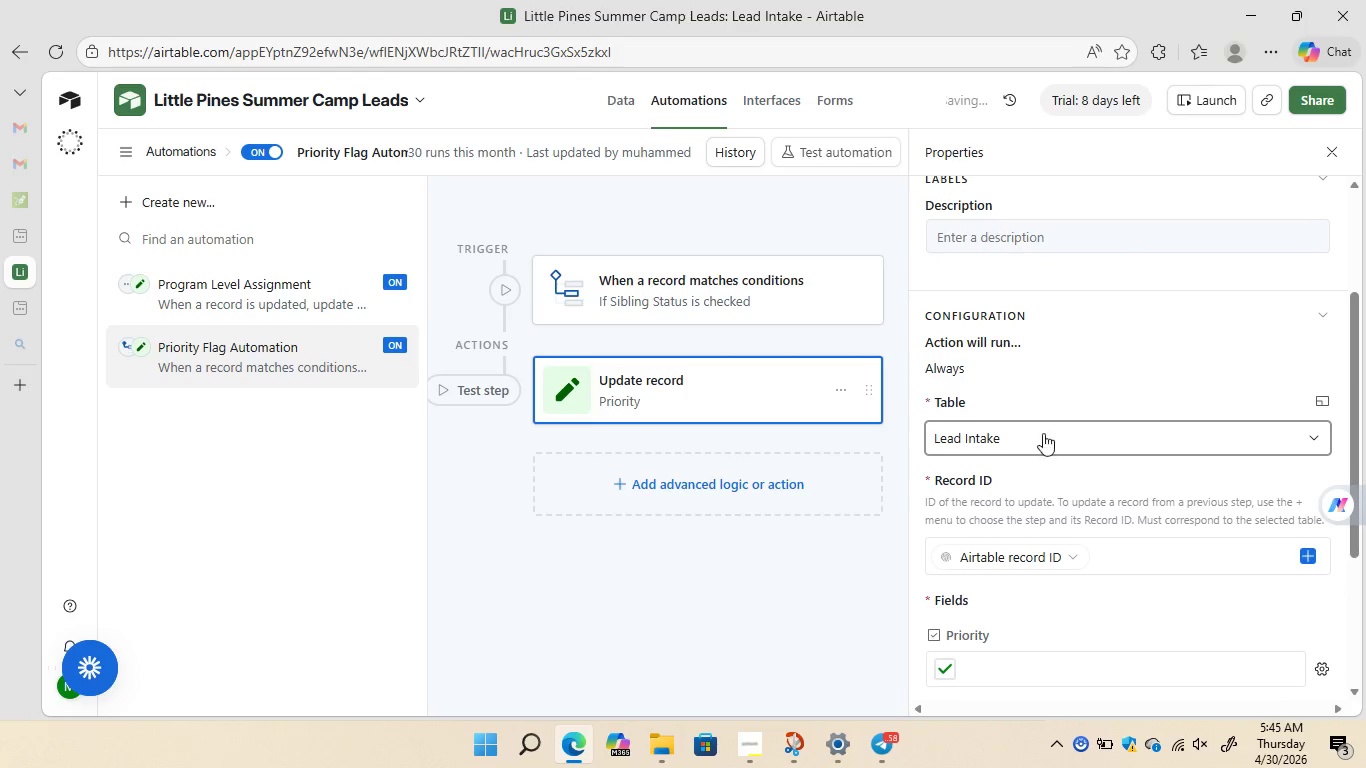 
left_click([1077, 434])
 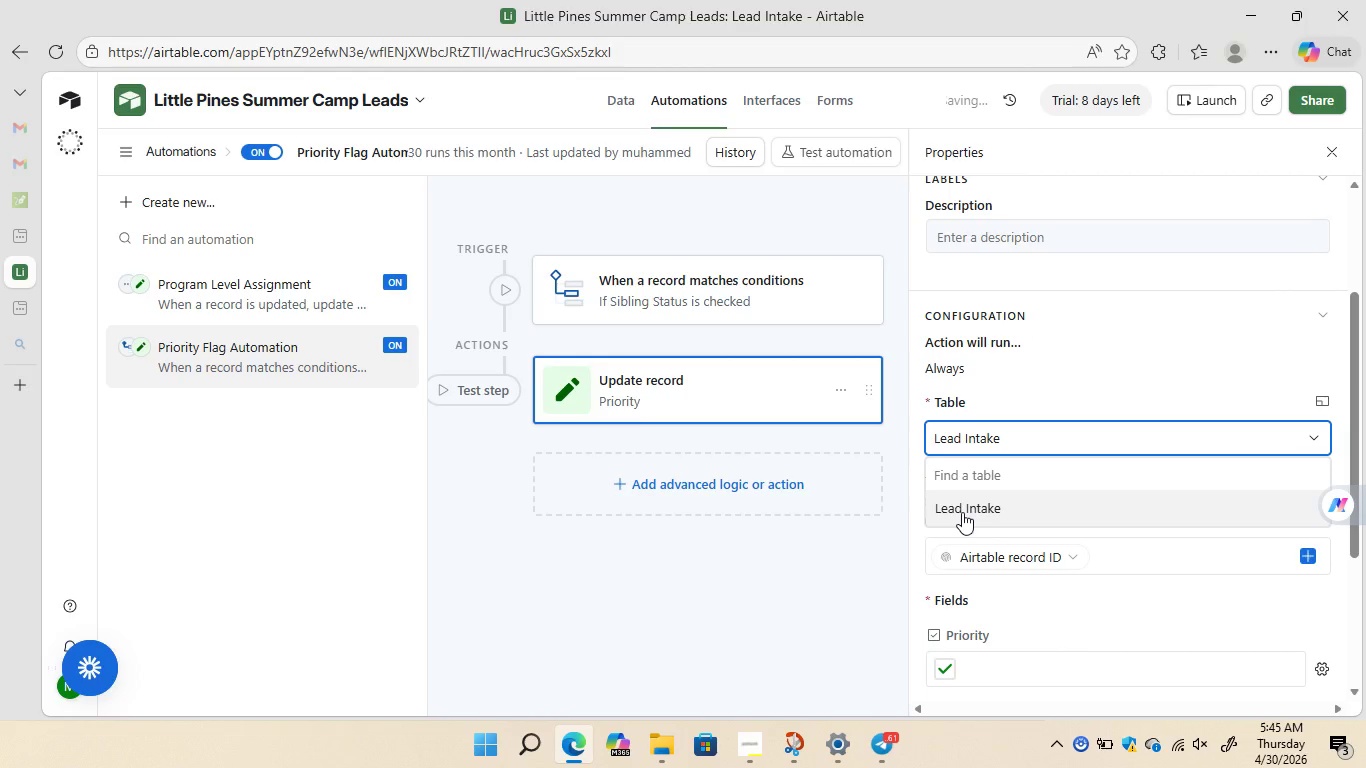 
left_click([962, 512])
 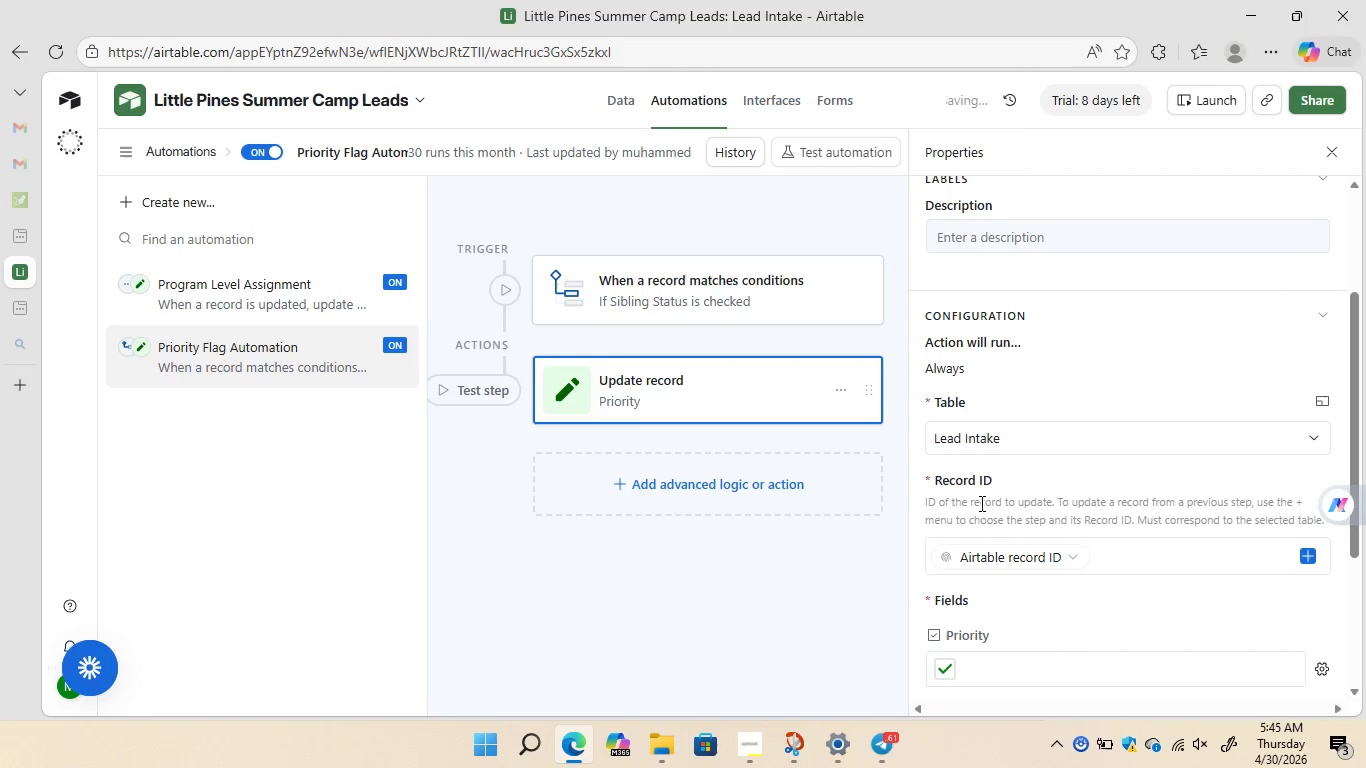 
mouse_move([1059, 441])
 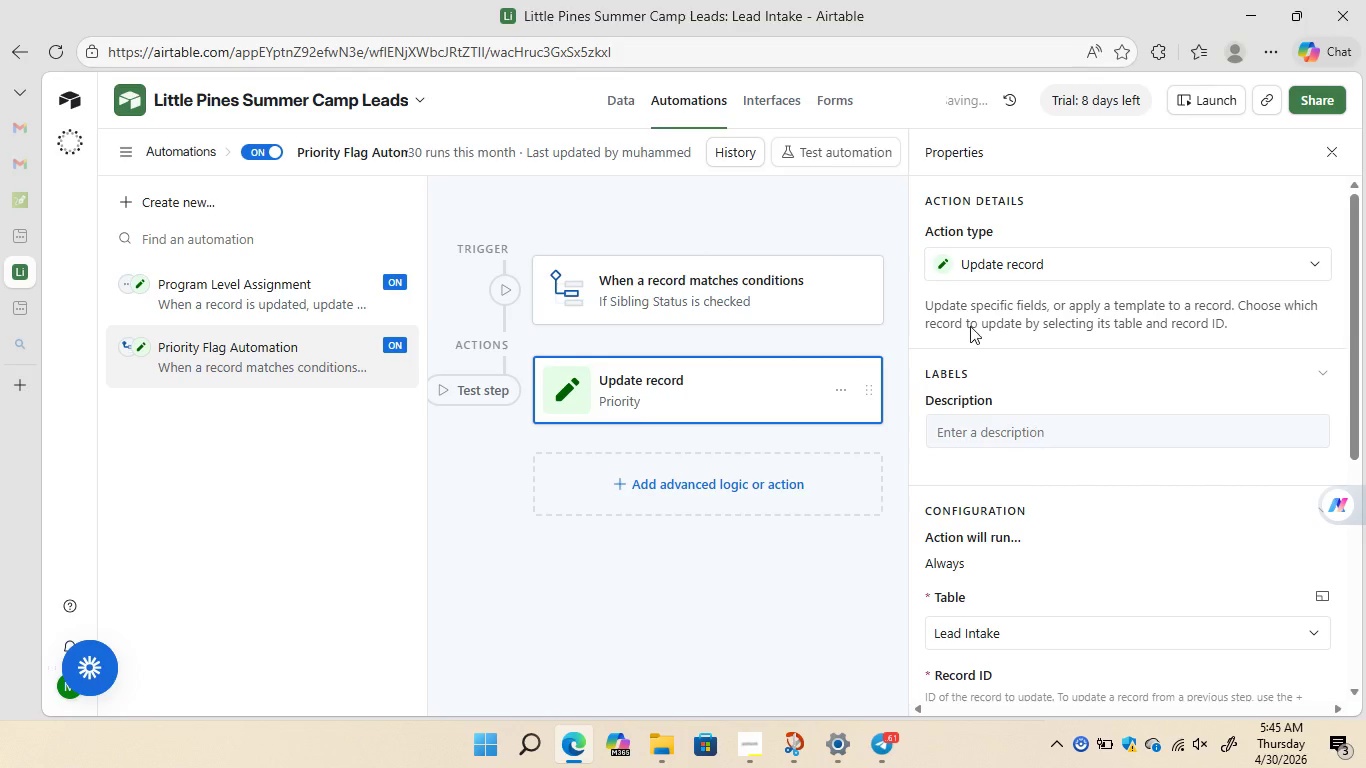 
wait(5.34)
 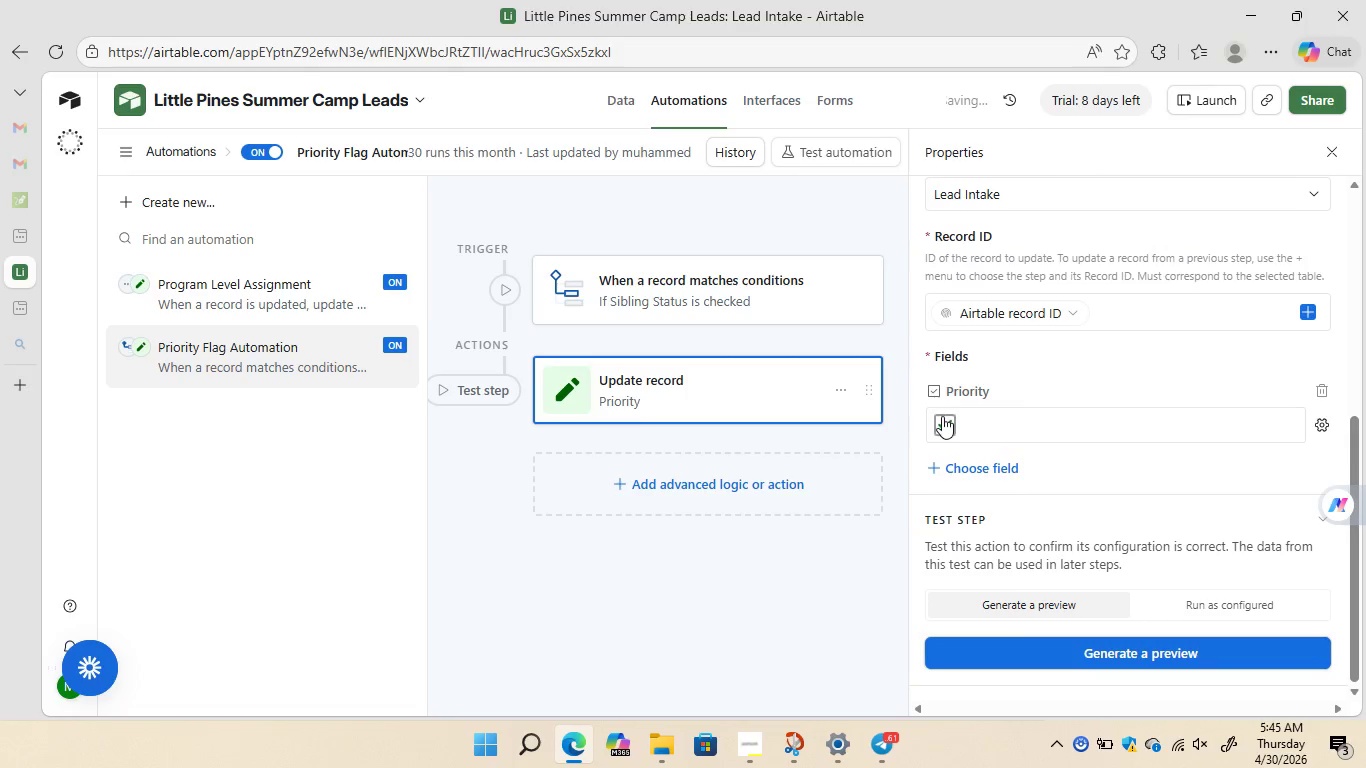 
left_click([620, 97])
 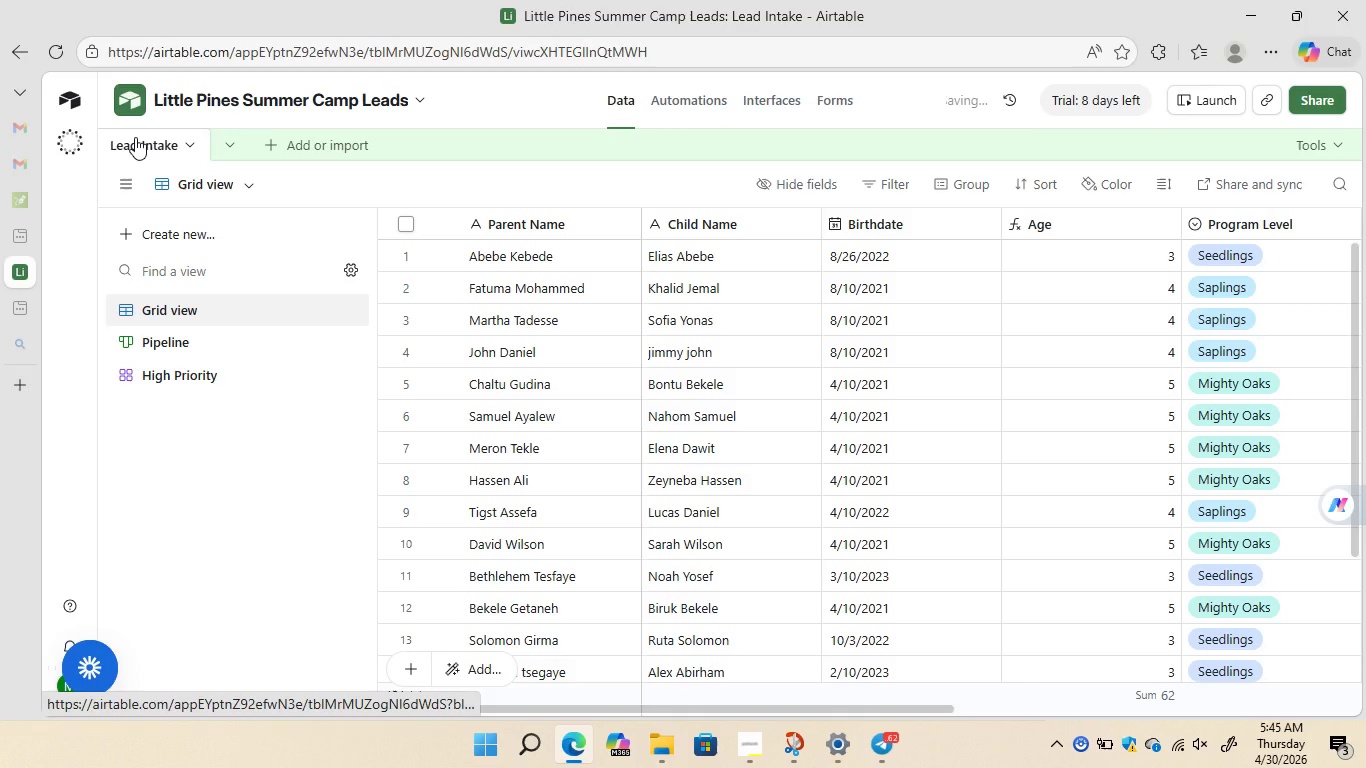 